 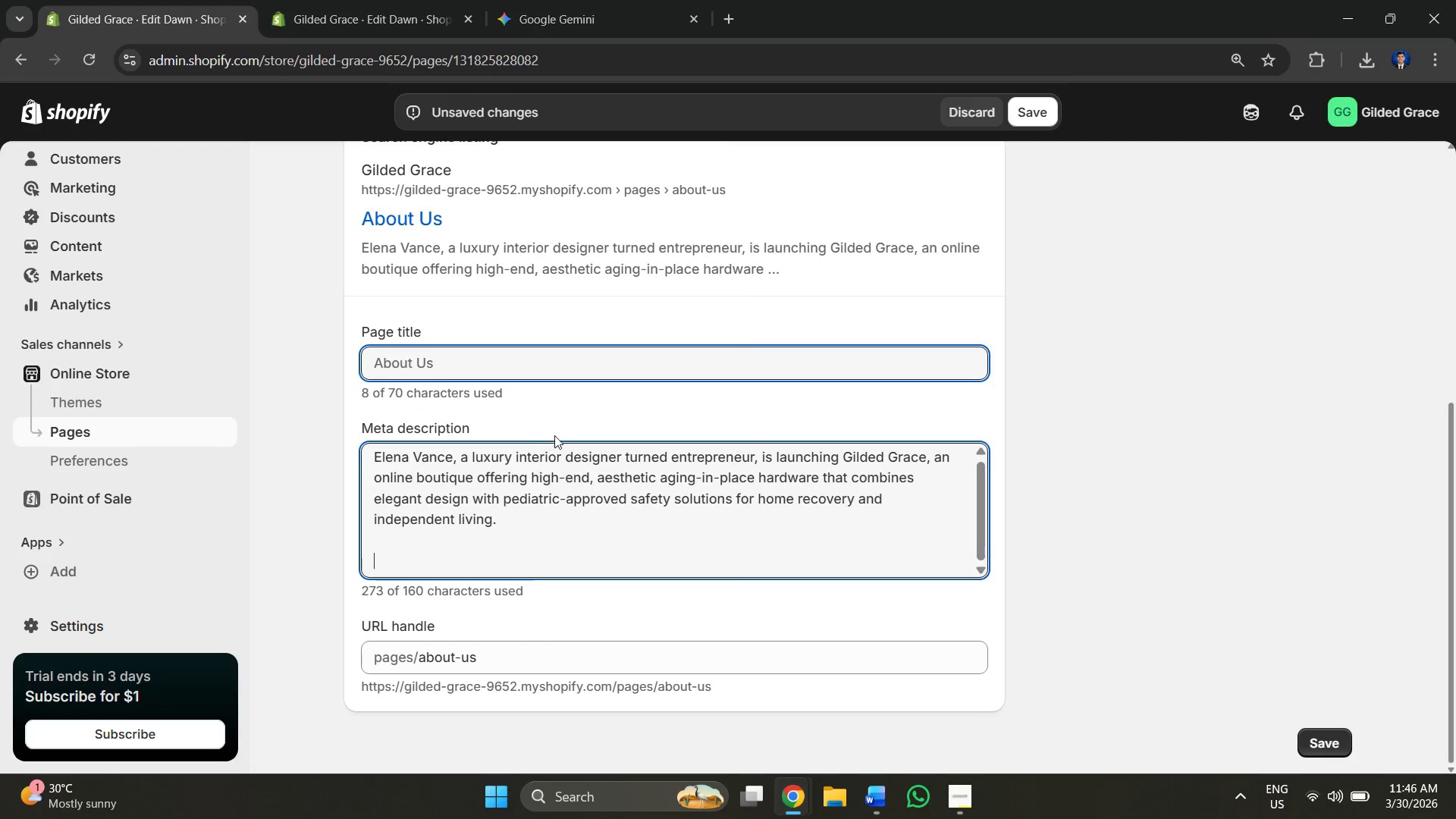 
left_click([328, 0])
 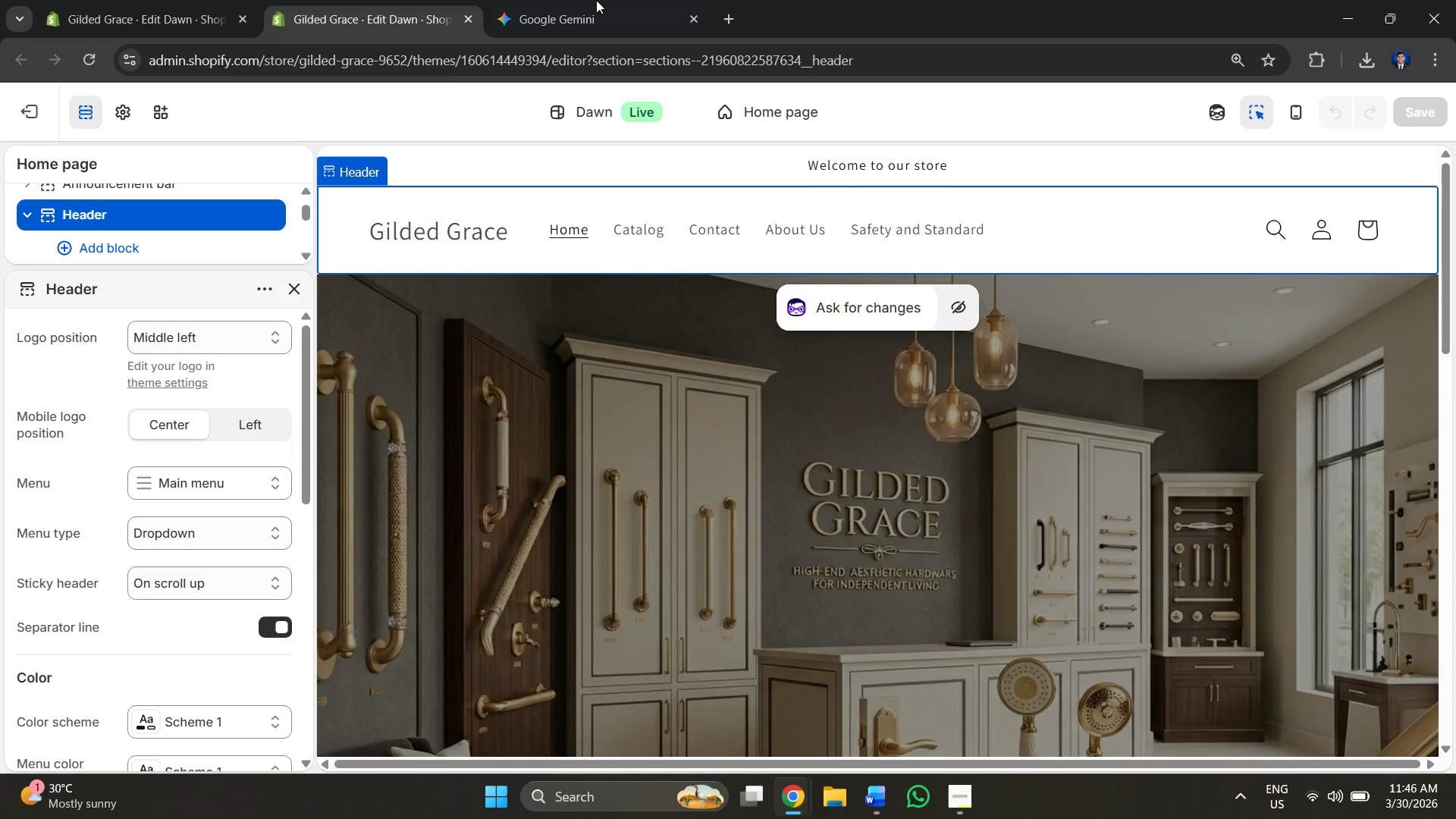 
left_click([601, 0])
 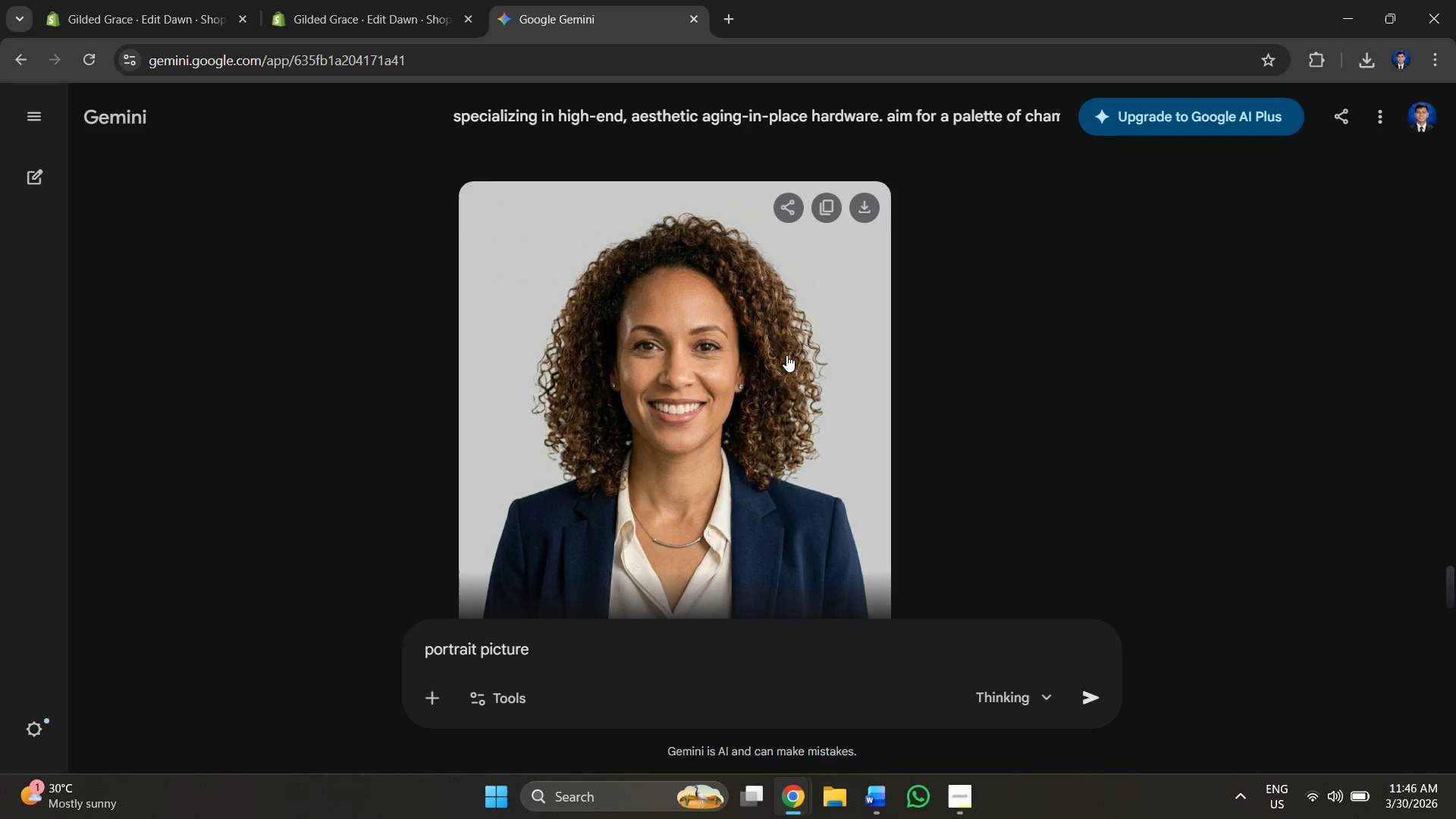 
scroll: coordinate [793, 353], scroll_direction: up, amount: 1.0
 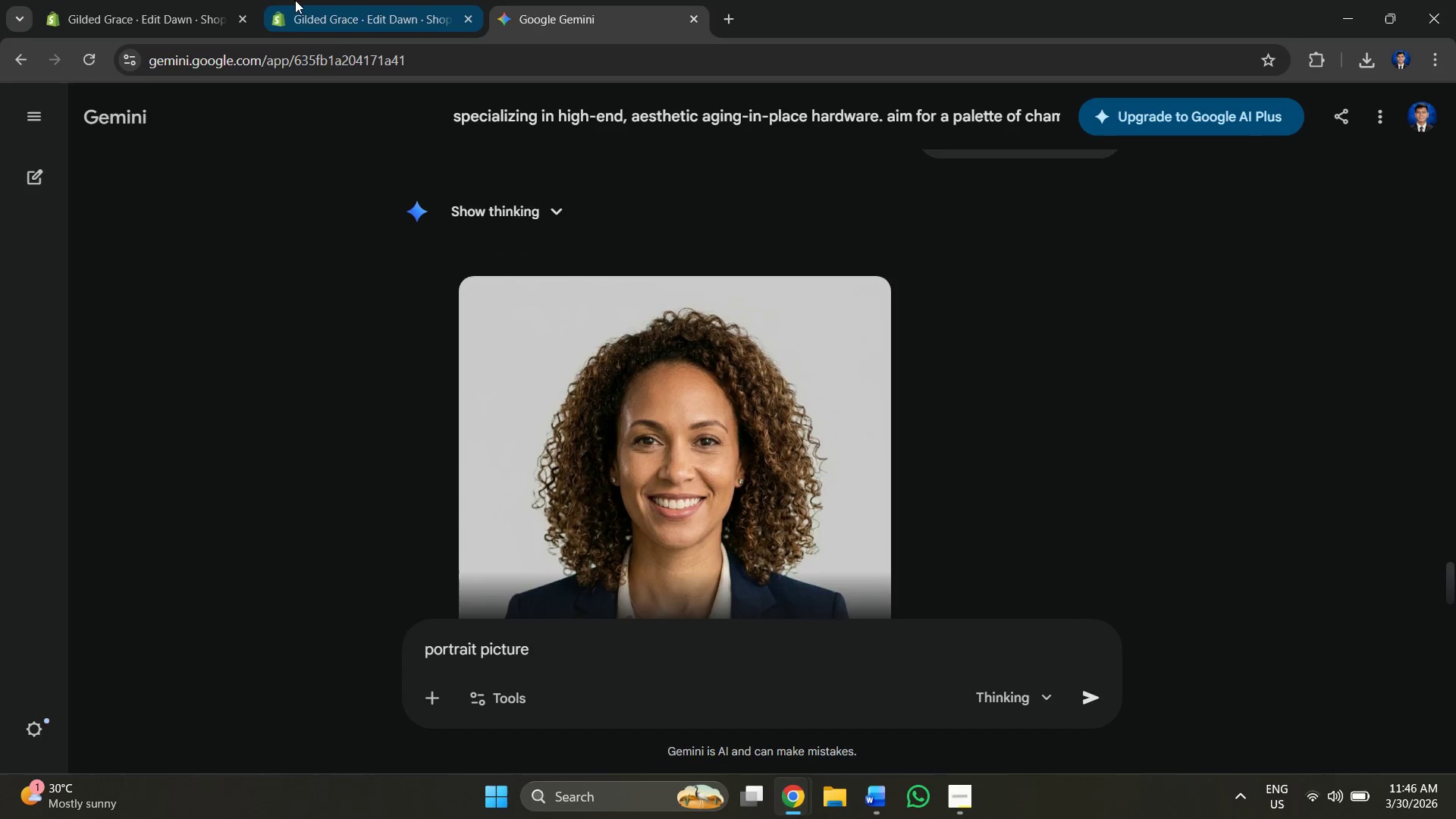 
left_click([294, 0])
 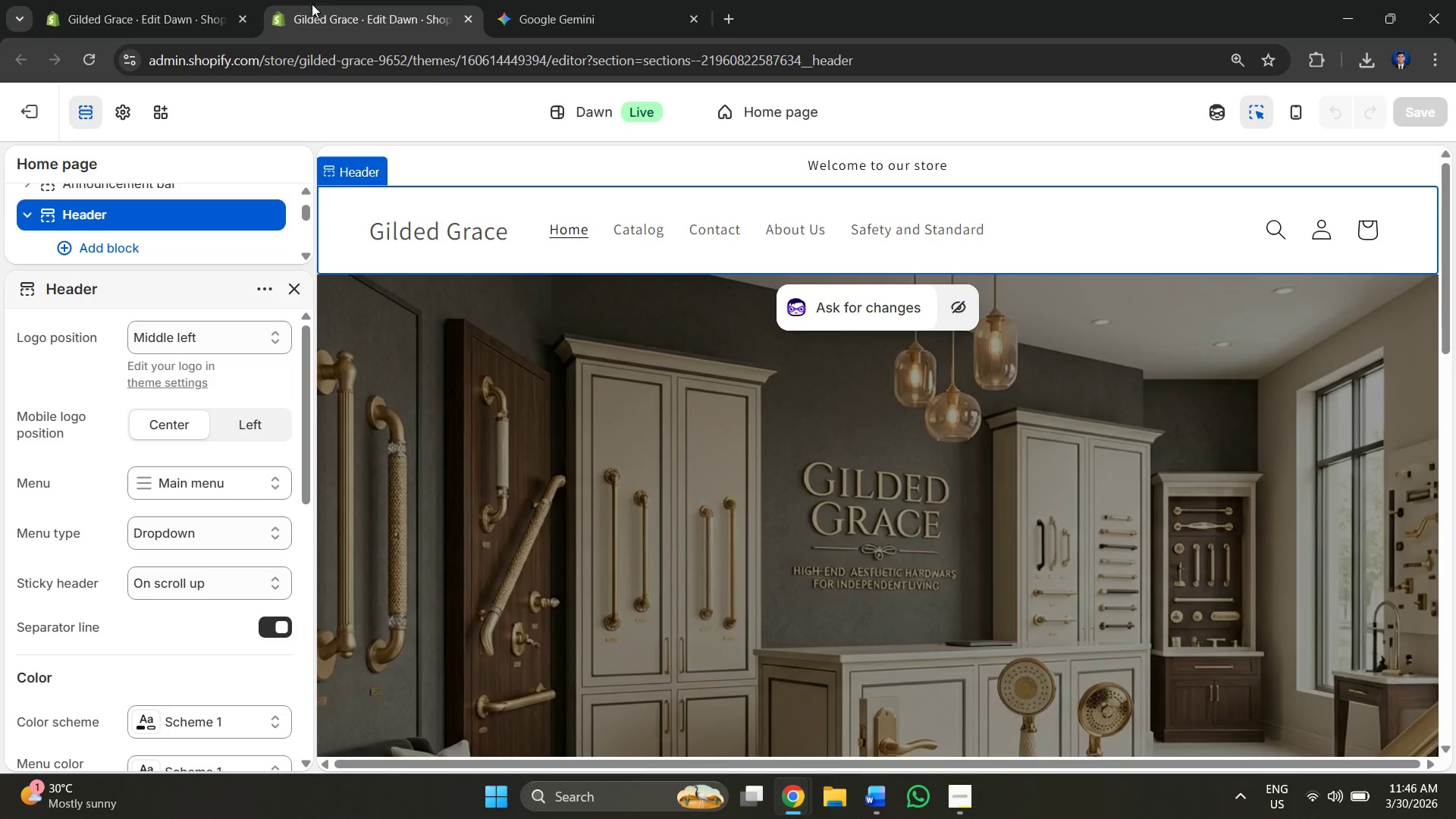 
key(Alt+AltLeft)
 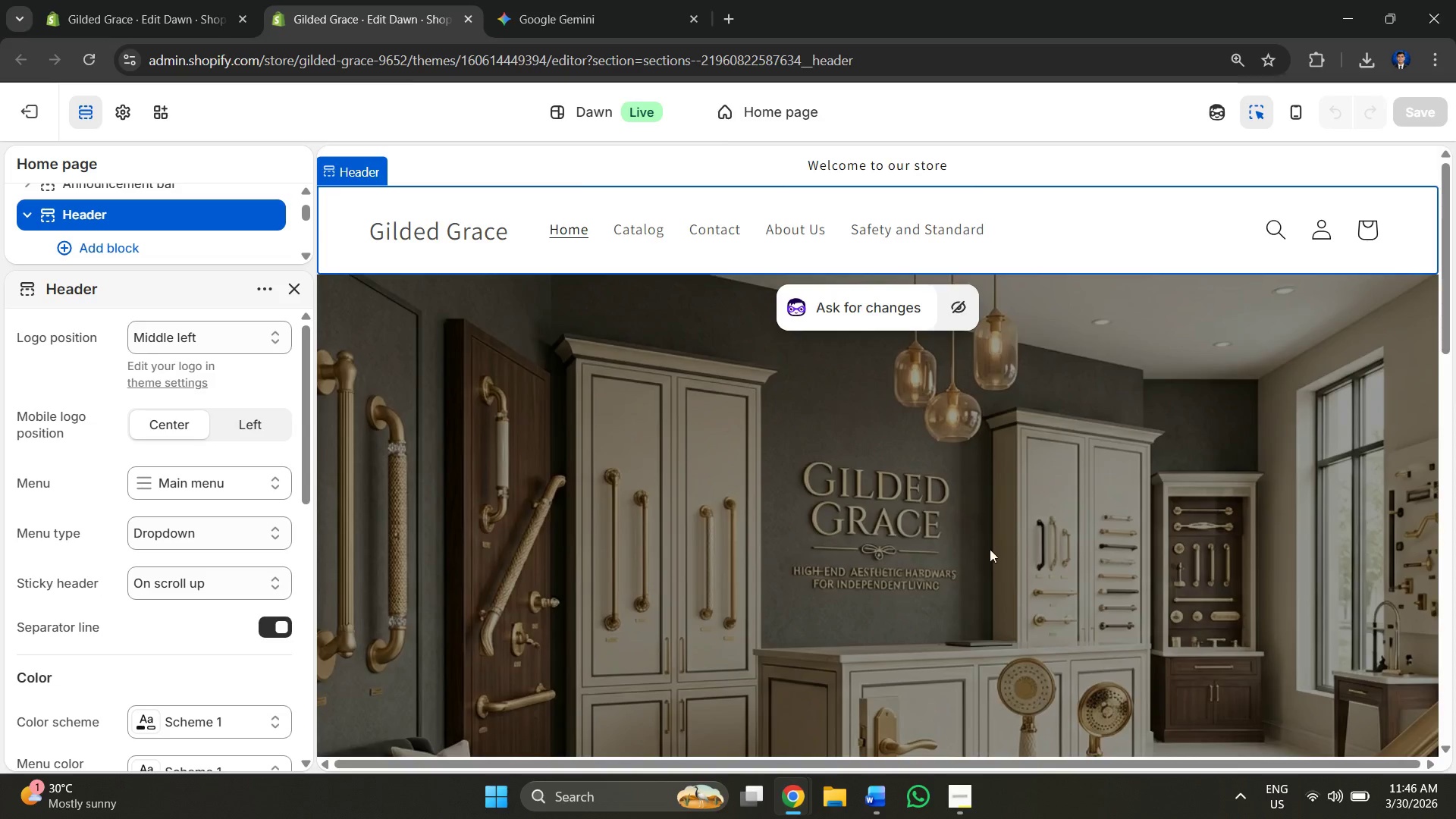 
key(Alt+Tab)
 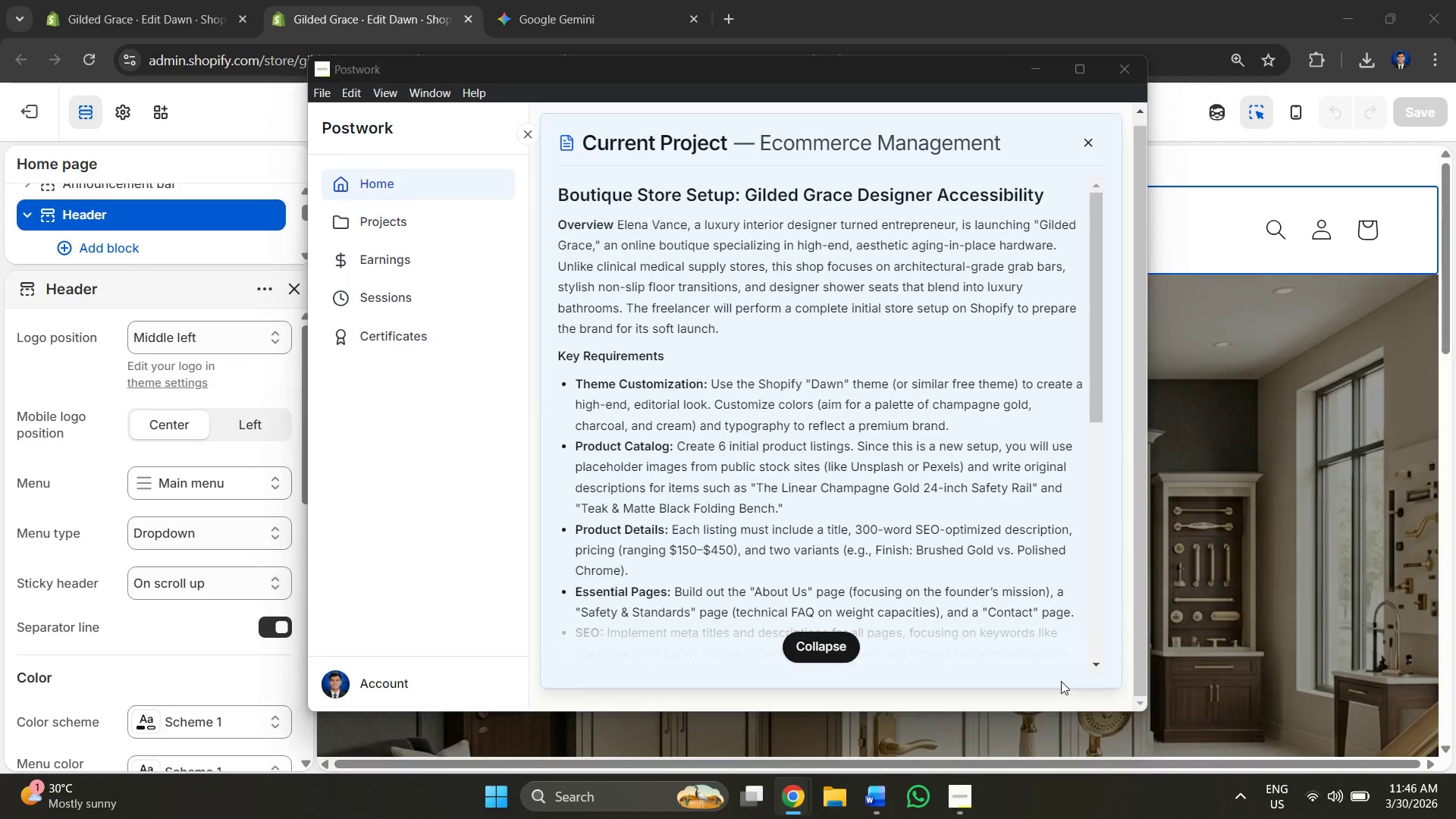 
hold_key(key=AltLeft, duration=0.61)